 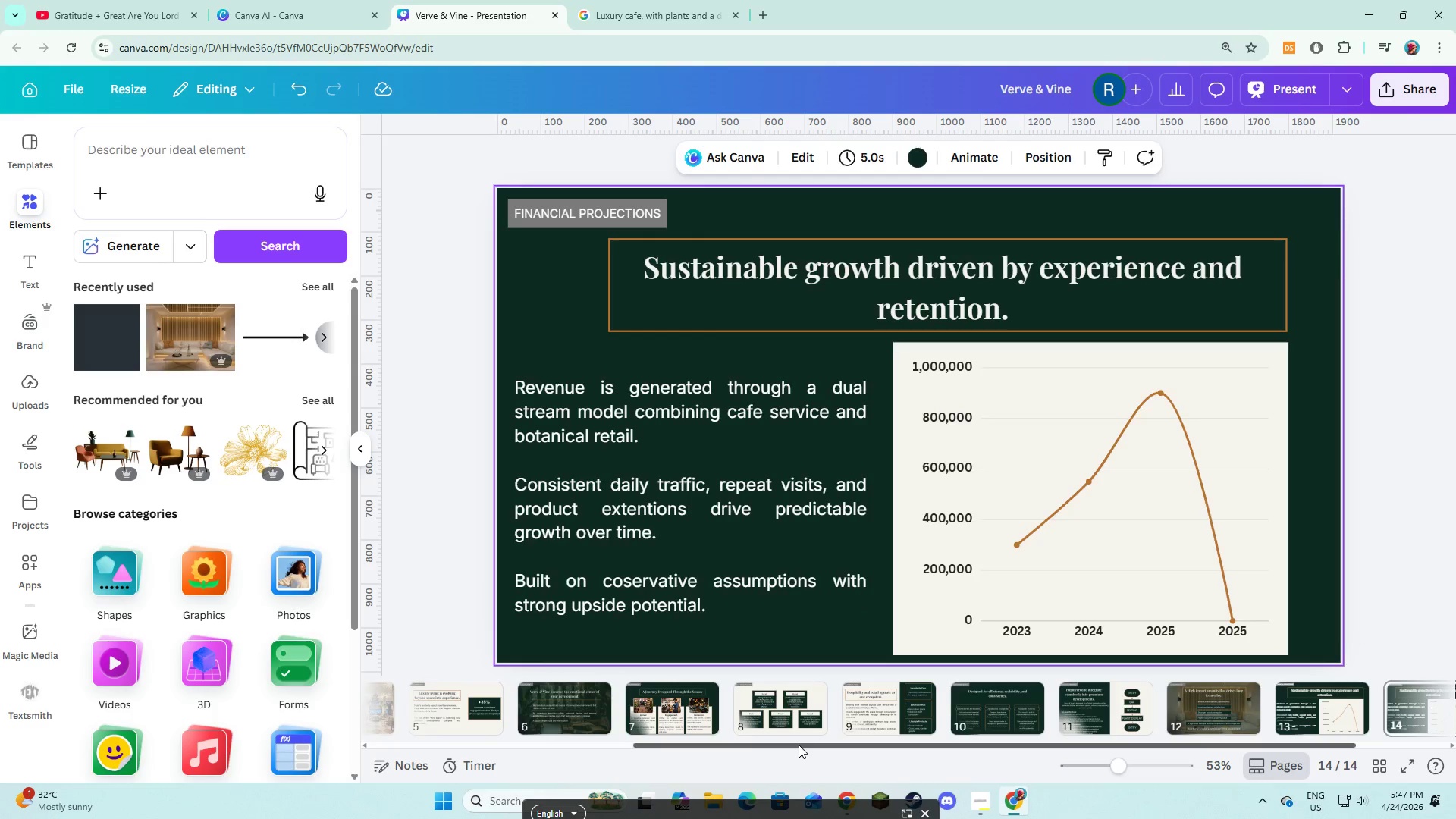 
left_click_drag(start_coordinate=[799, 745], to_coordinate=[978, 771])
 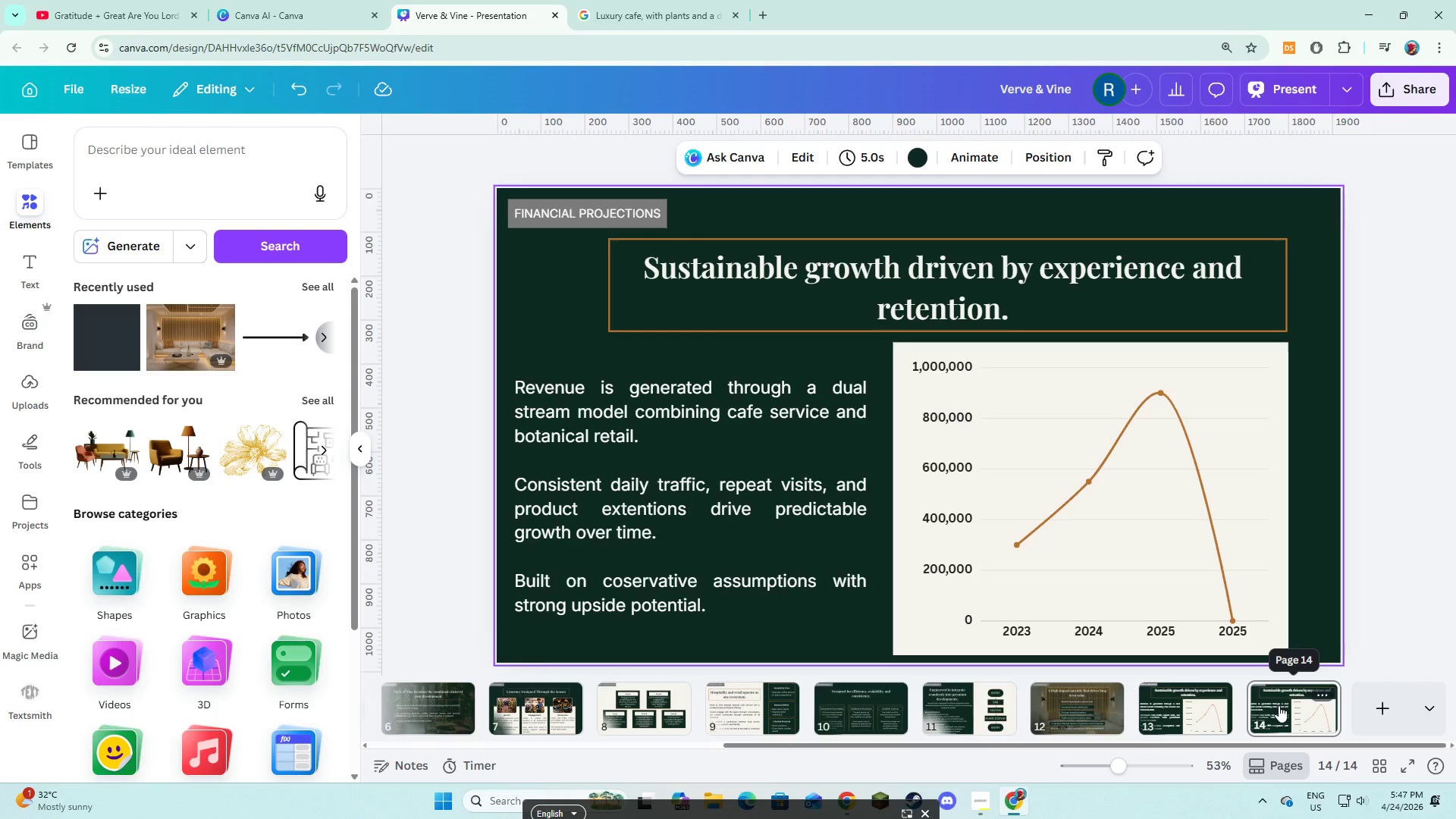 
left_click([1279, 705])
 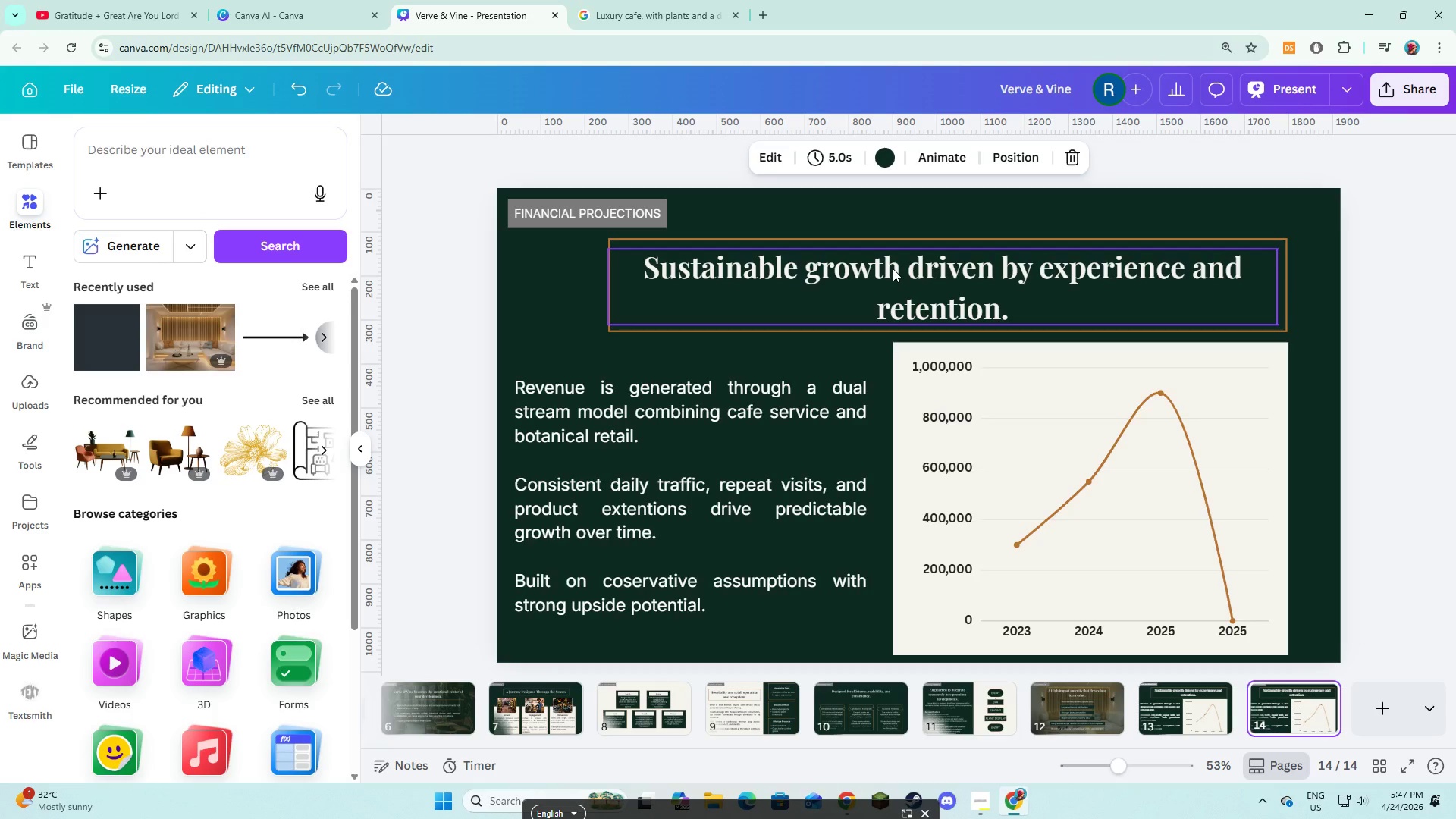 
wait(25.2)
 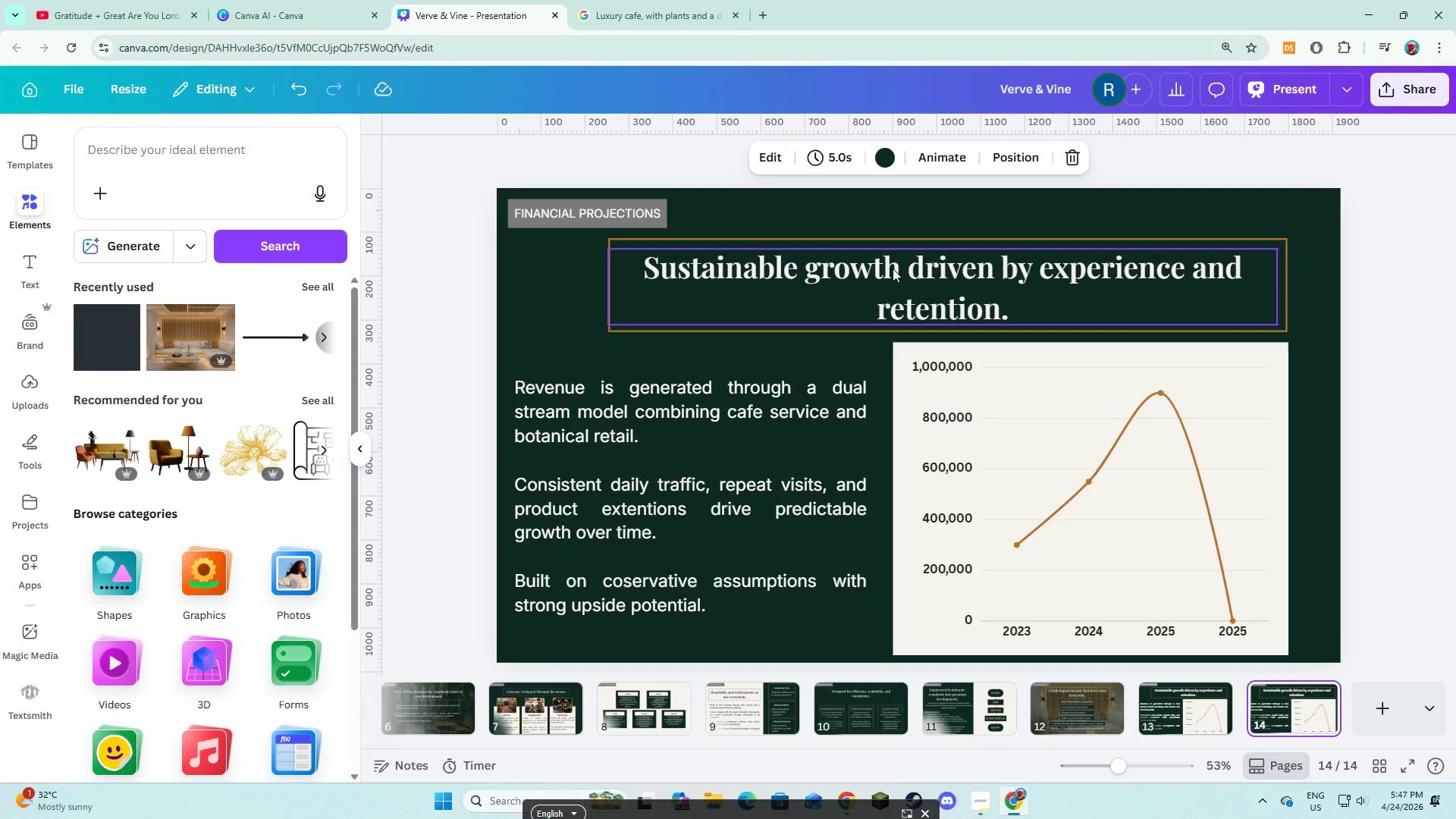 
double_click([628, 206])
 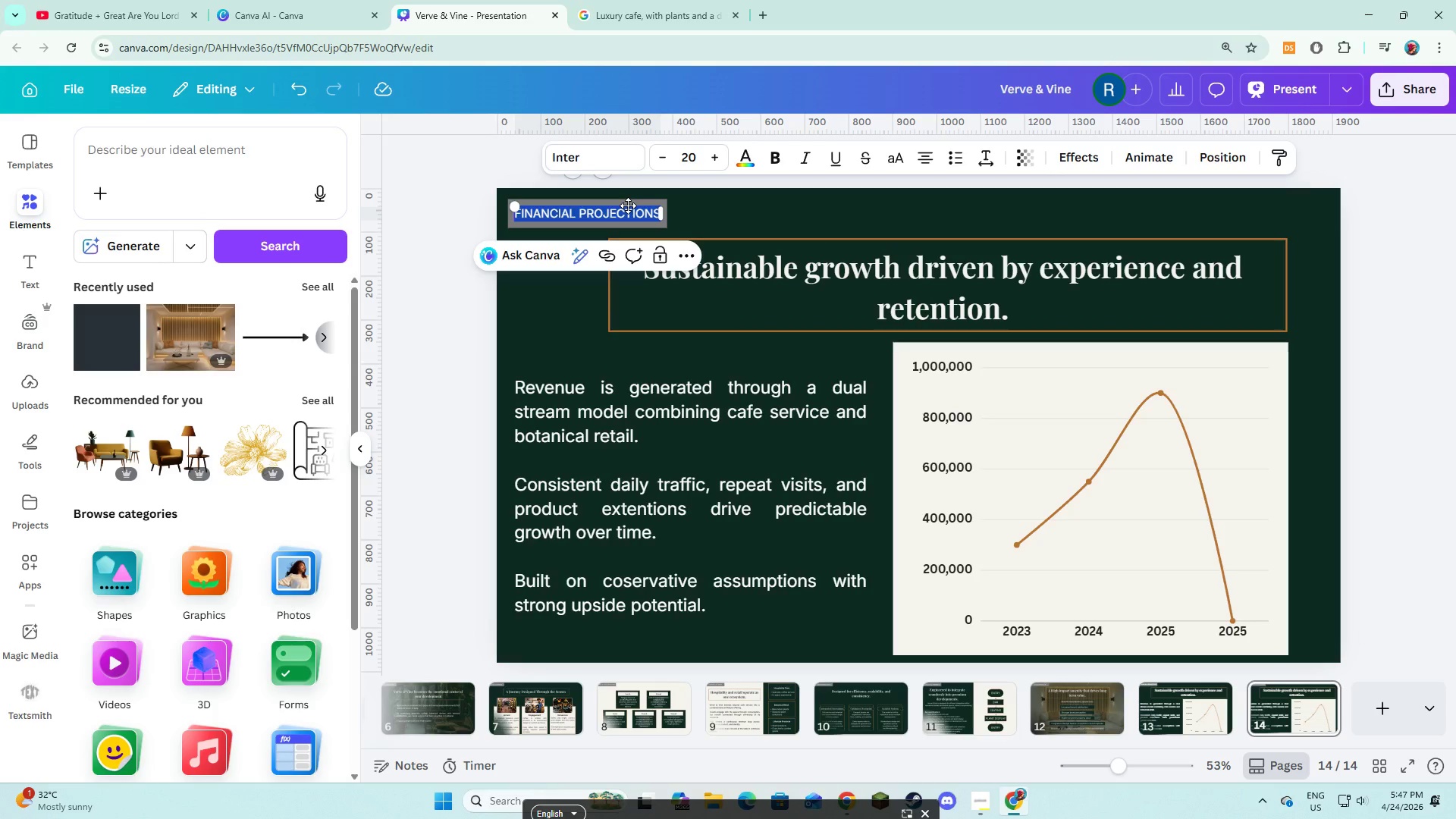 
type(PARTNER ROI)
 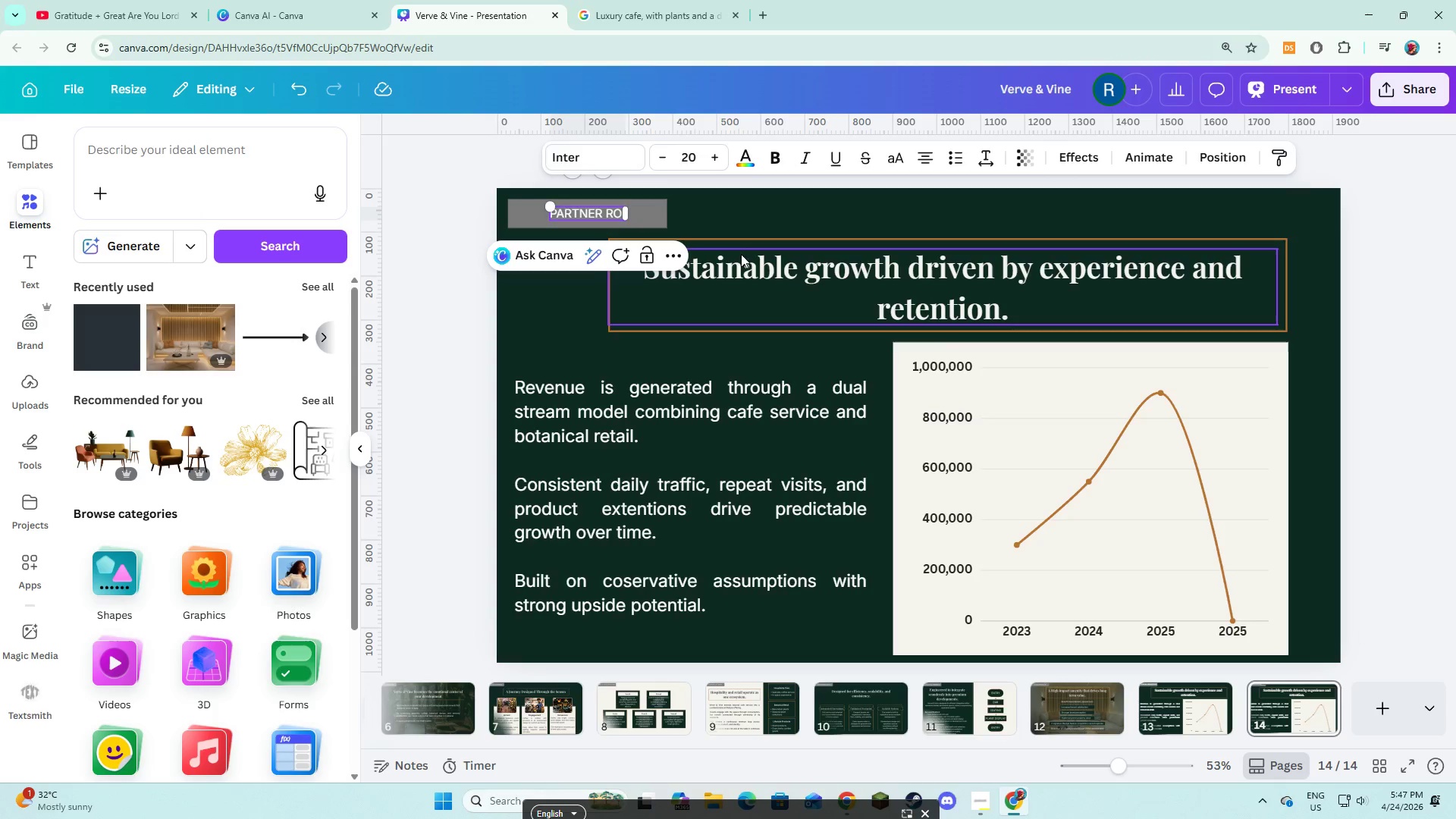 
double_click([762, 269])
 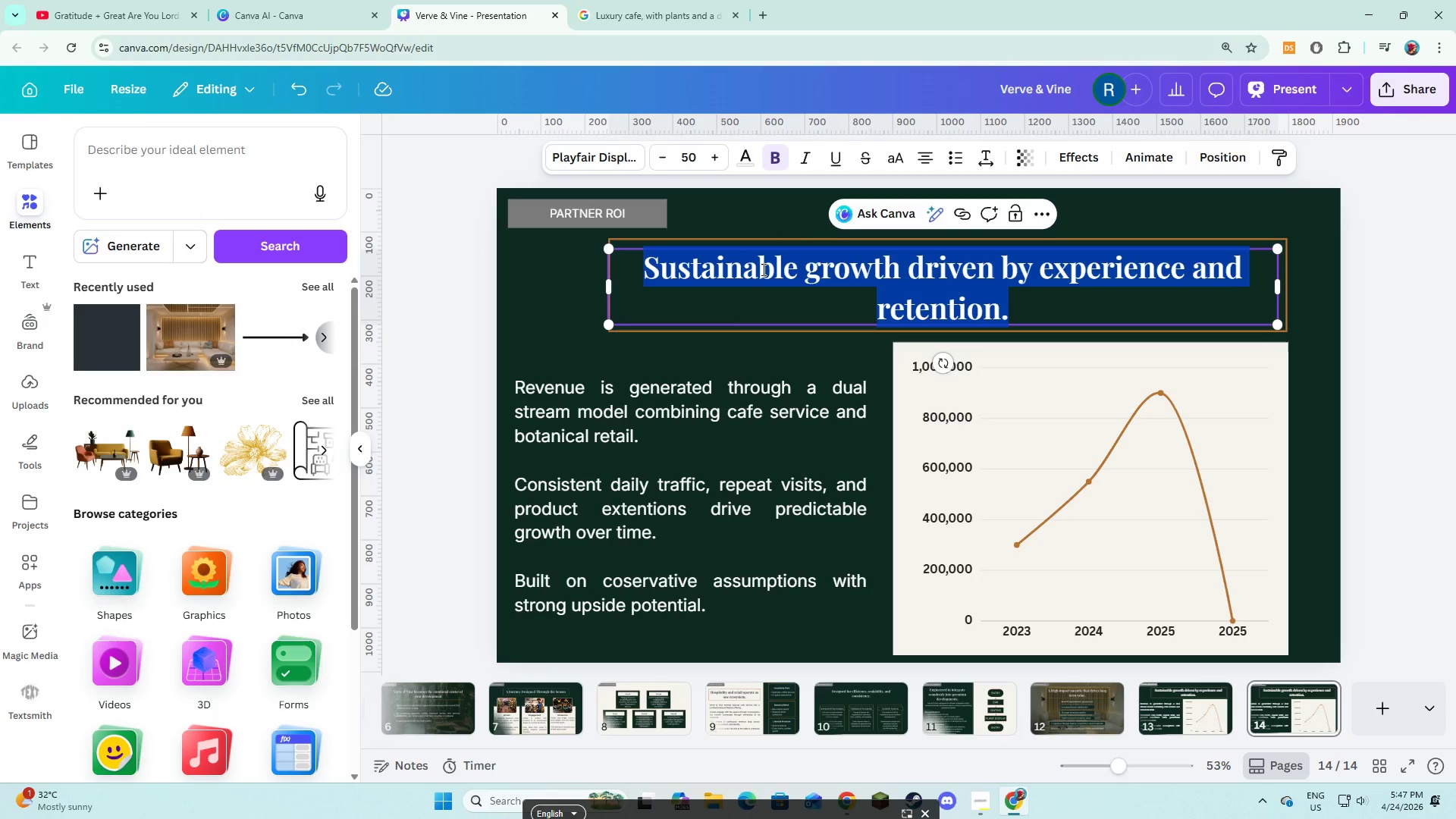 
type(Measurable impact across key performance metrics.)
 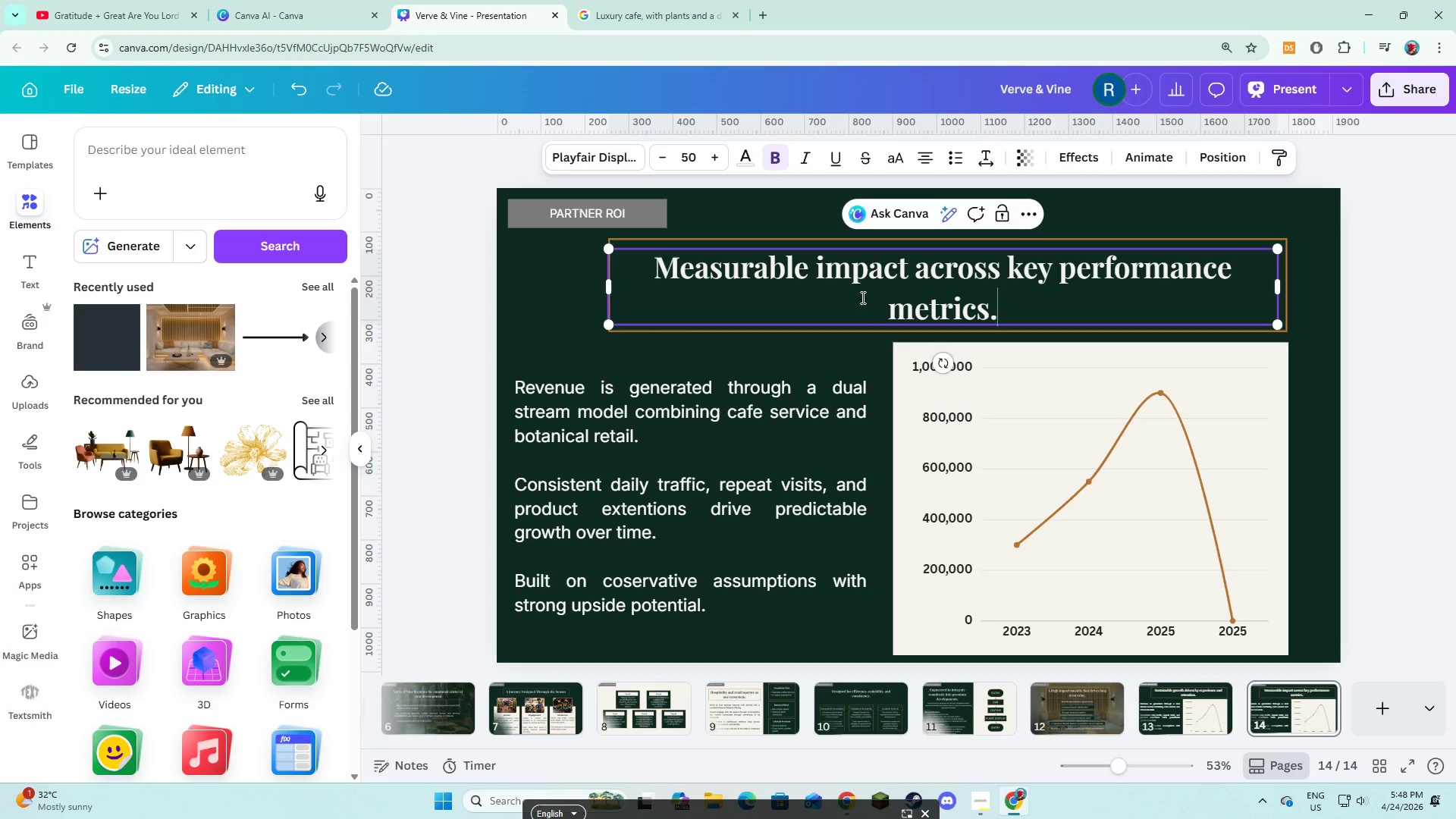 
key(Backspace)
 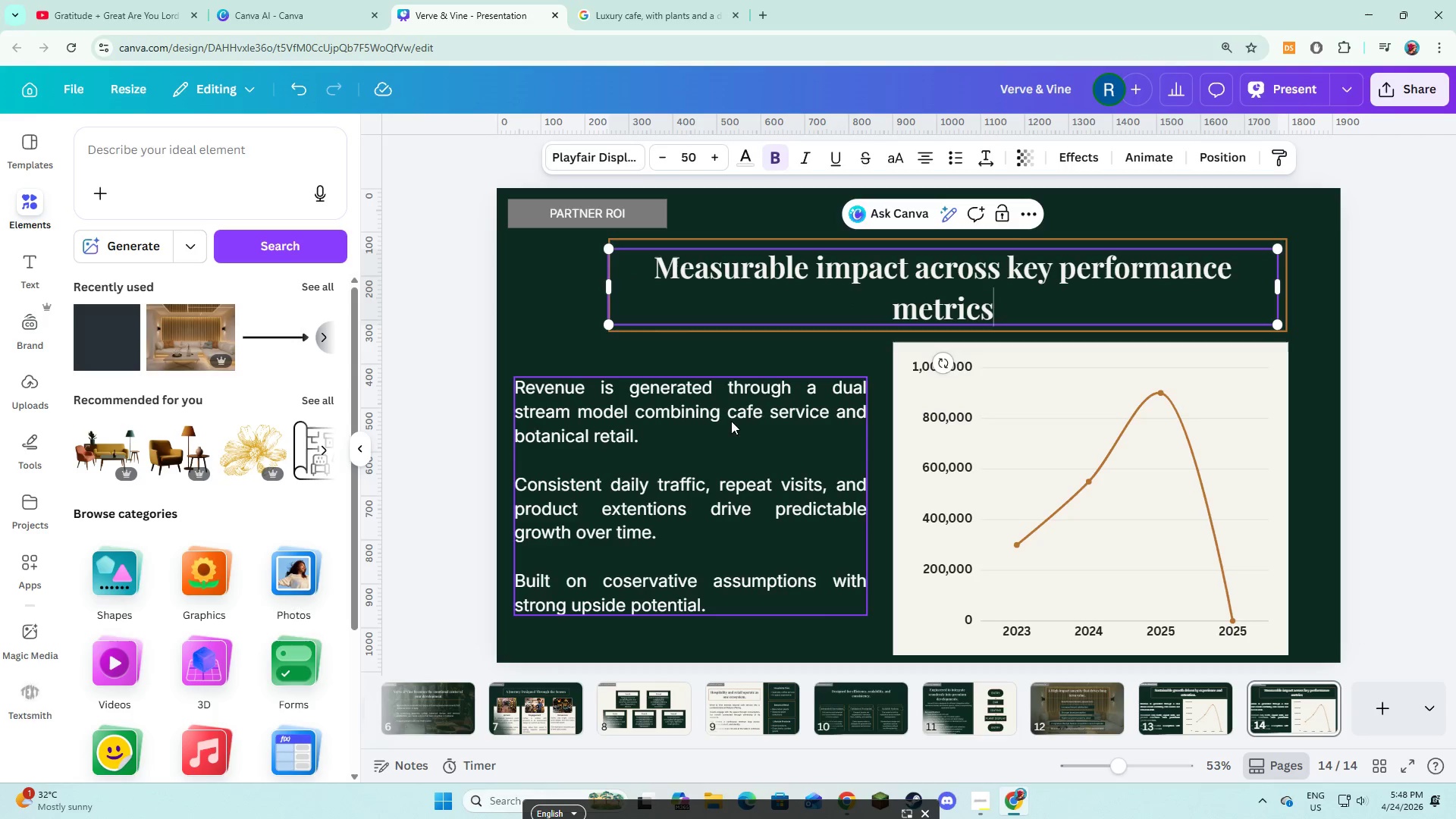 
left_click([728, 430])
 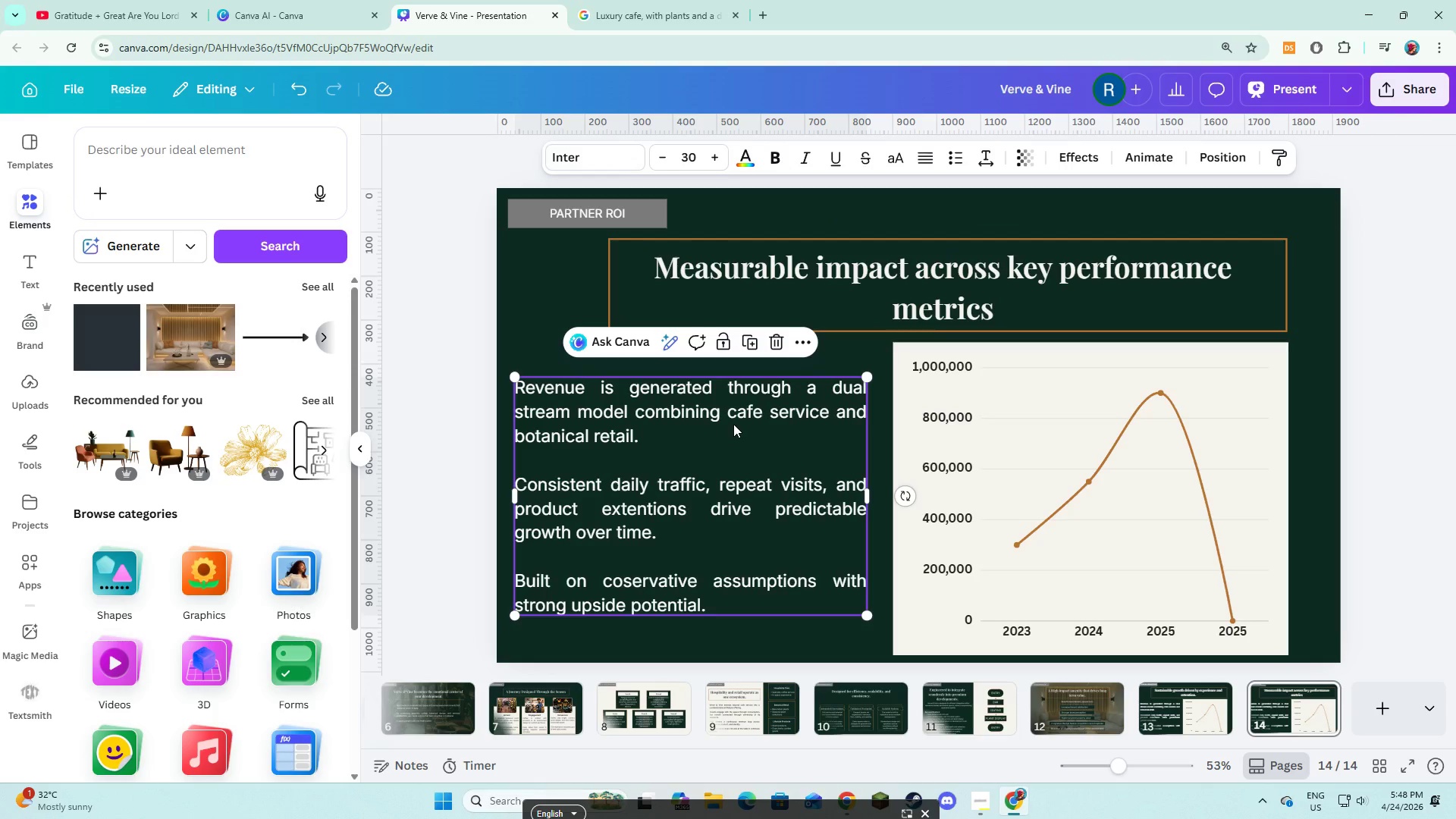 
double_click([733, 424])
 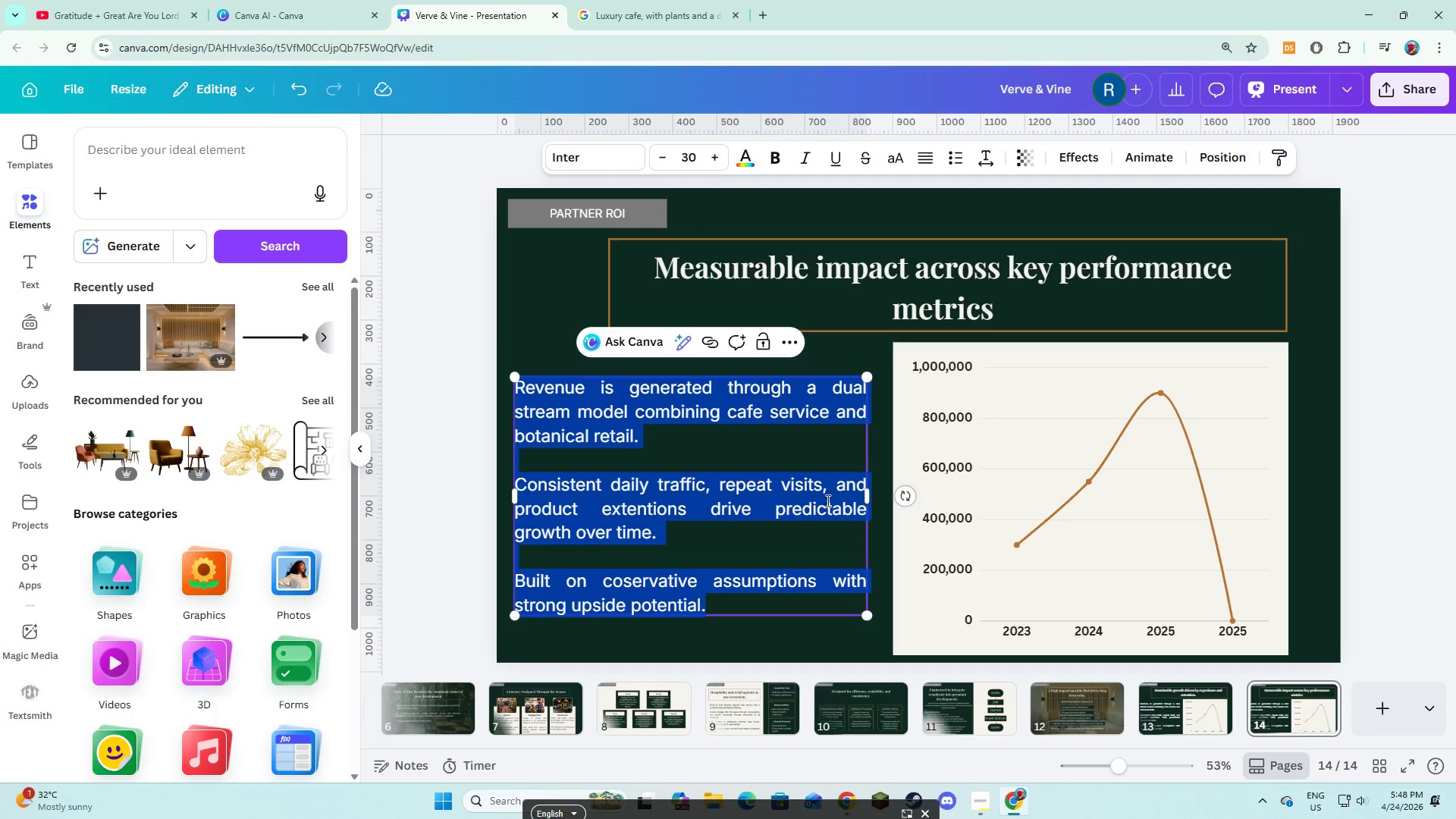 
left_click([868, 493])
 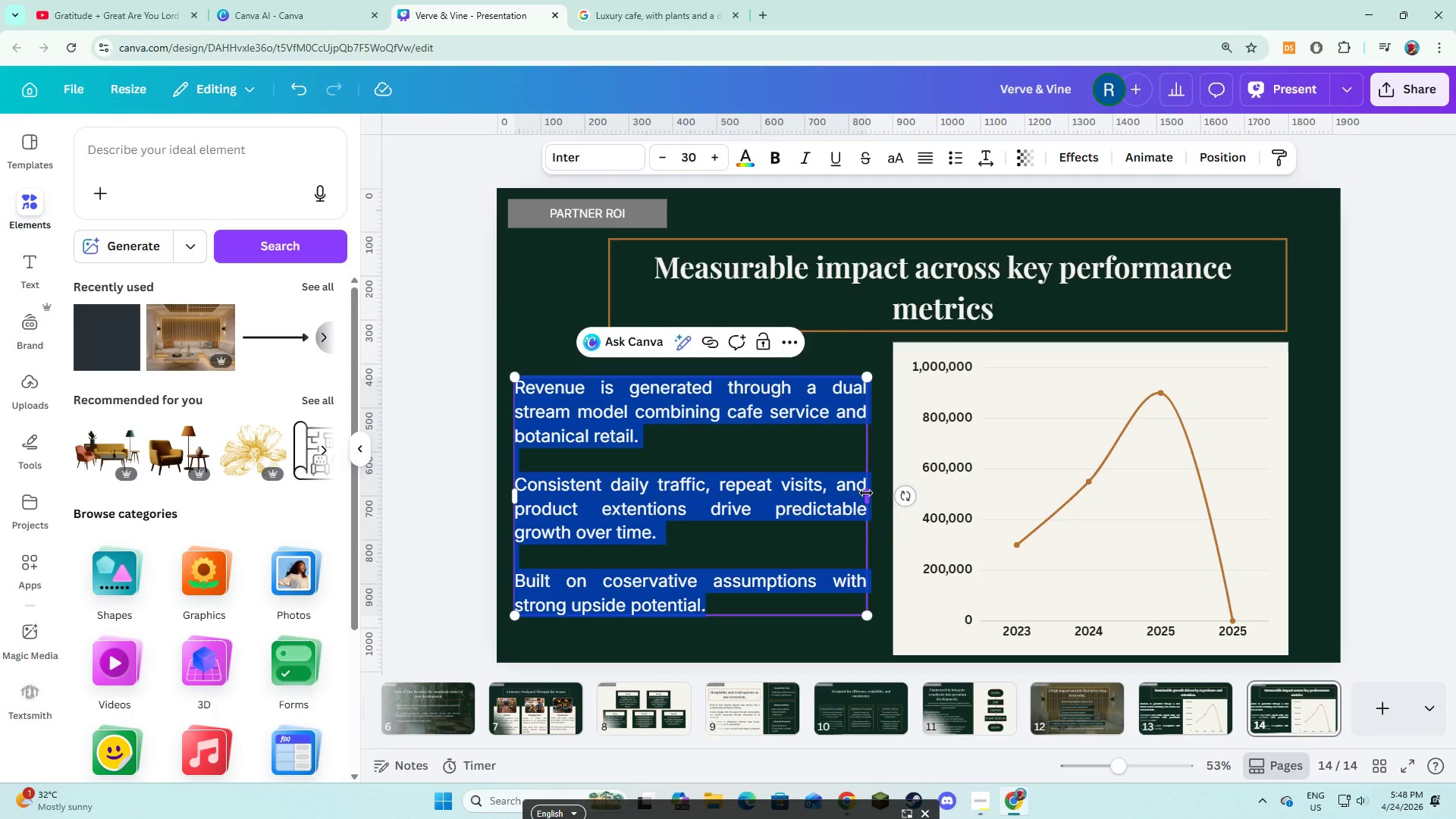 
left_click_drag(start_coordinate=[868, 493], to_coordinate=[829, 497])
 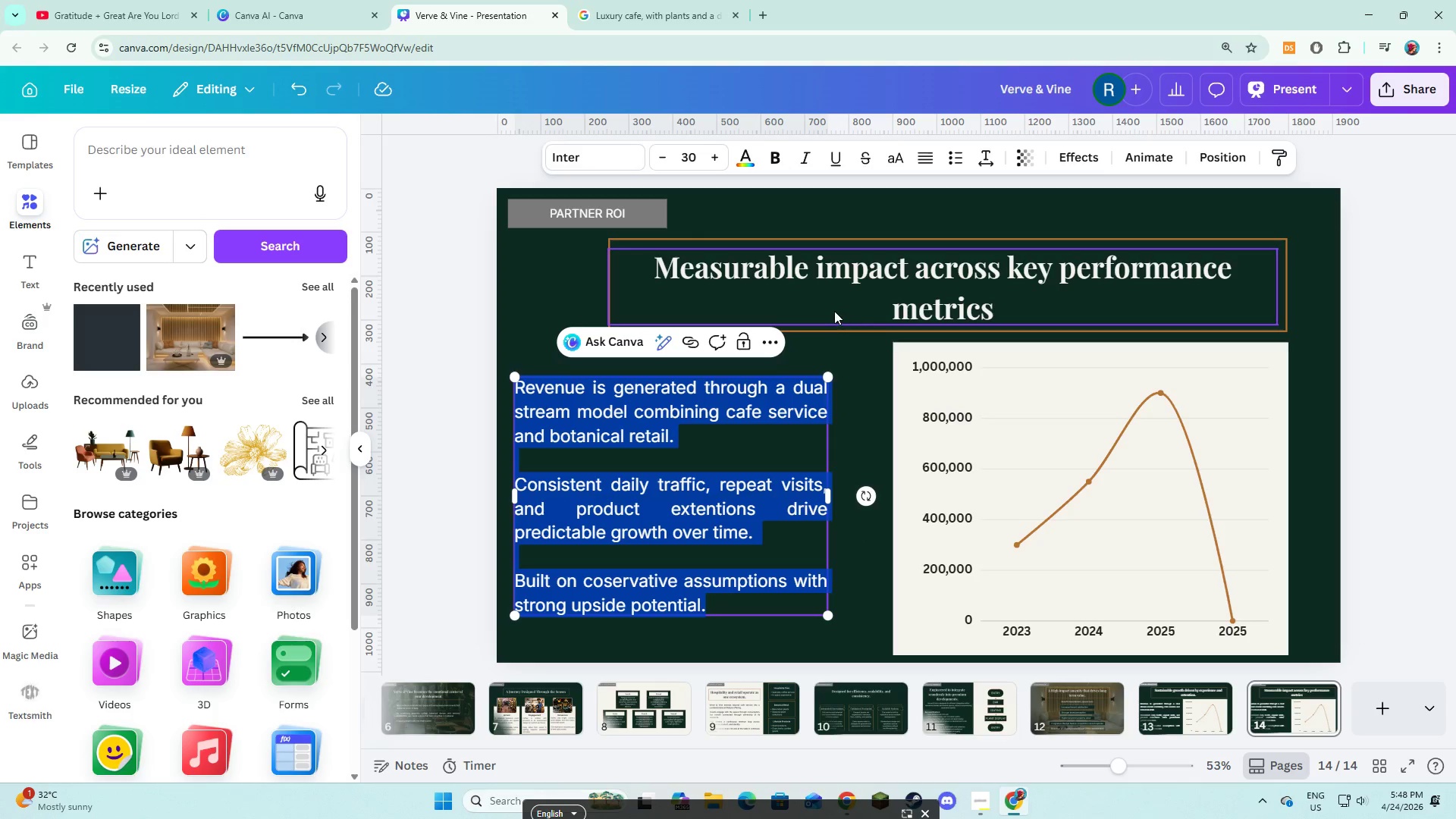 
left_click([834, 311])
 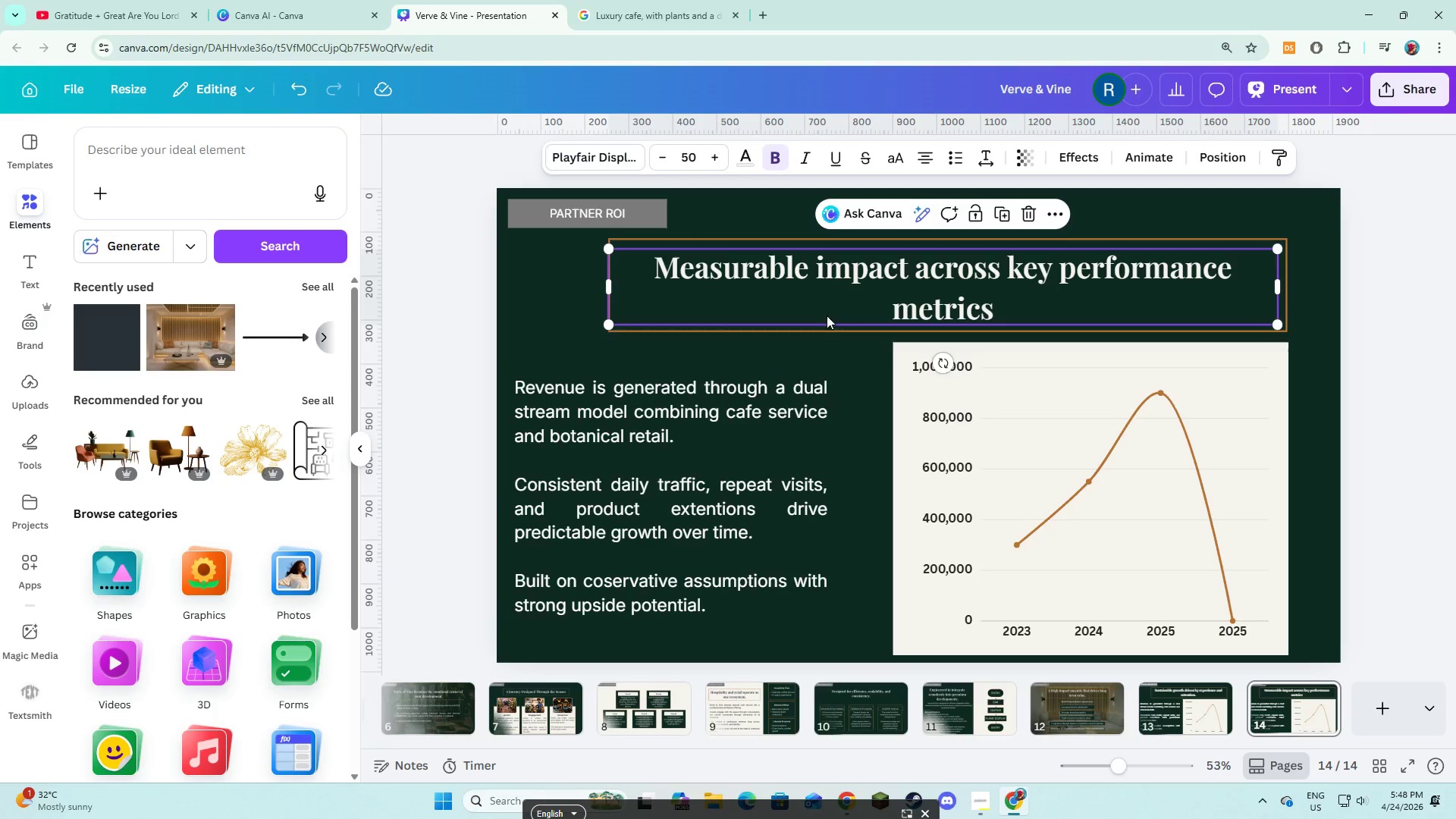 
double_click([699, 406])
 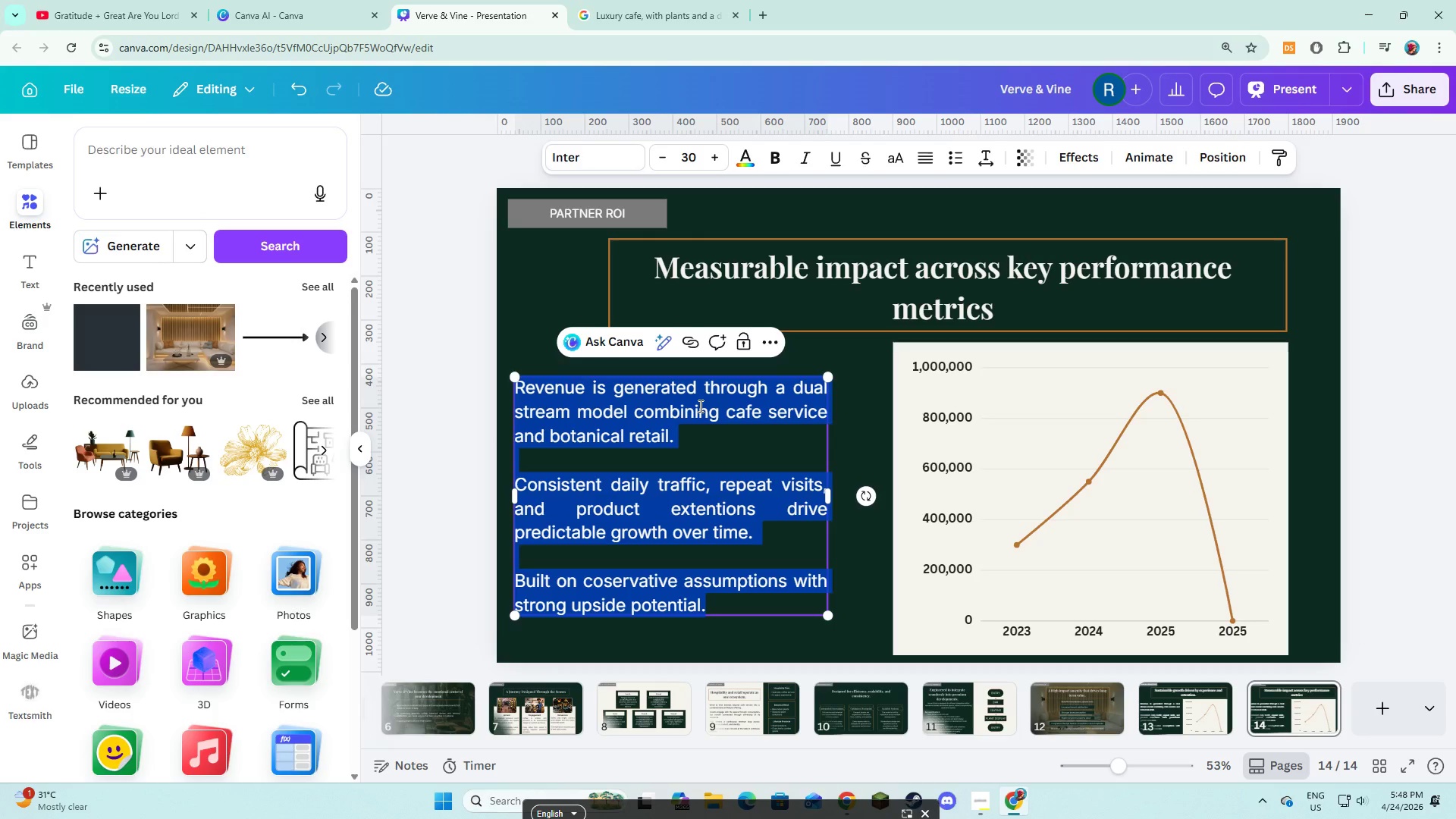 
wait(7.97)
 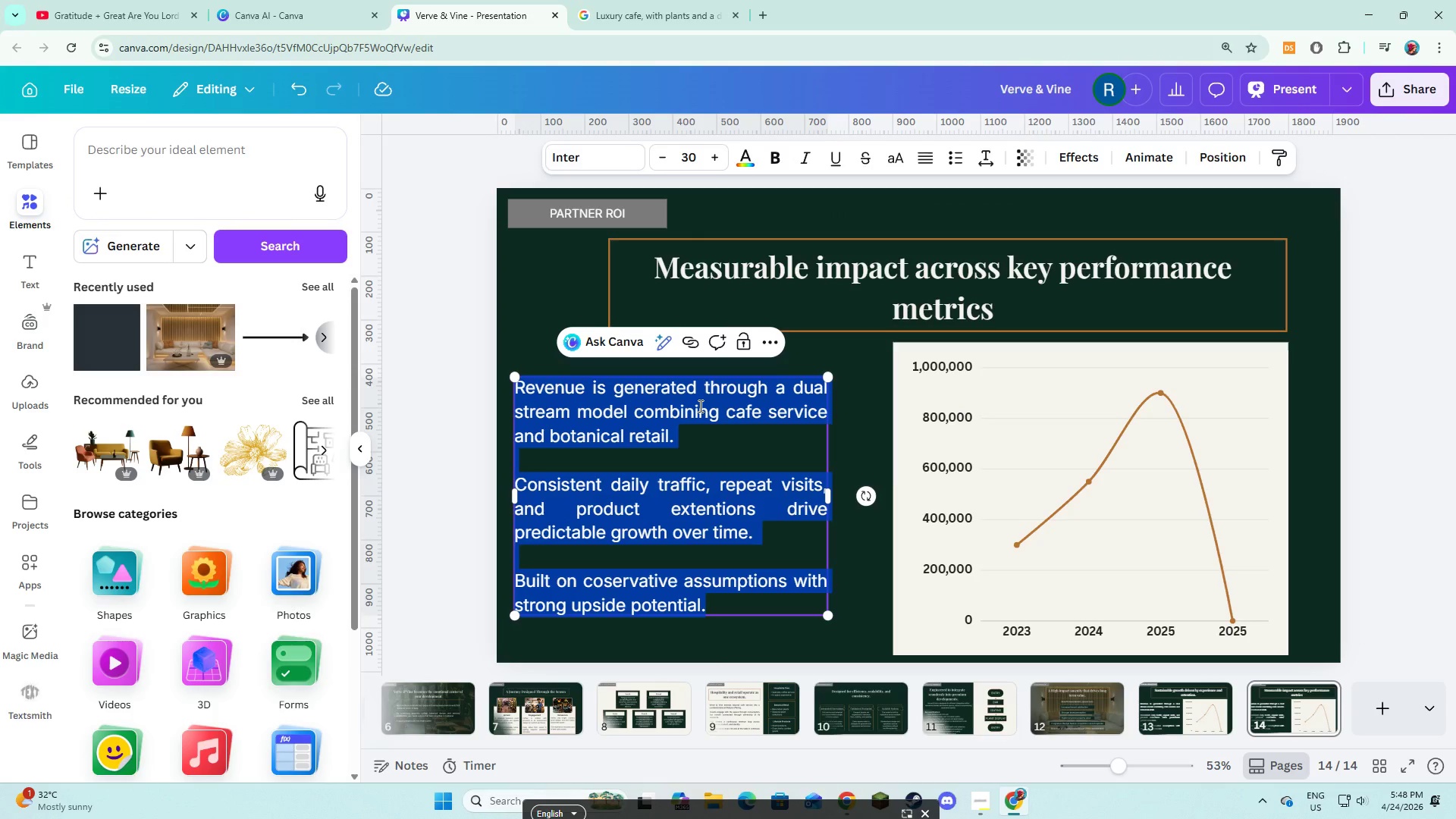 
key(Shift+ShiftLeft)
 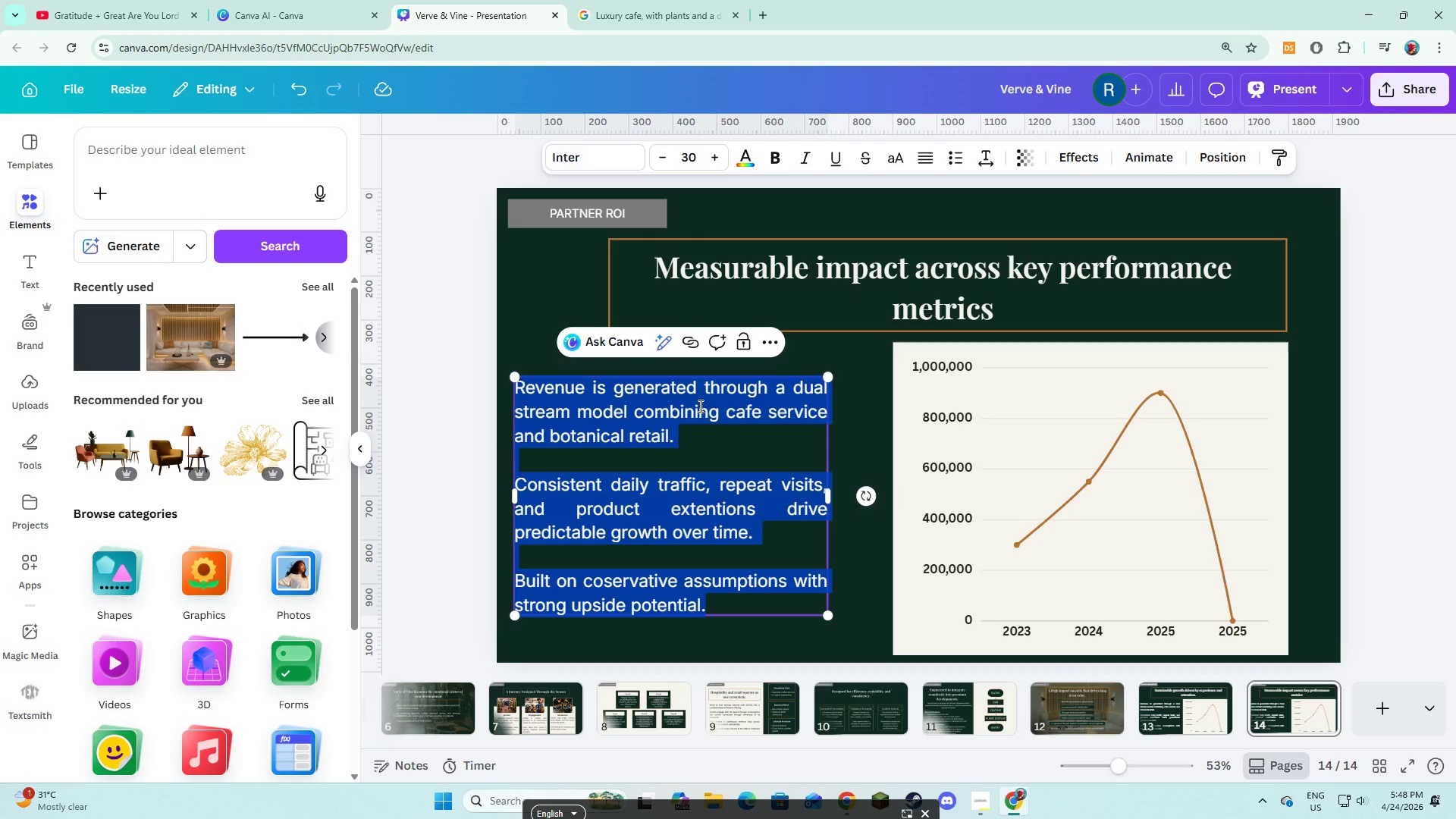 
key(Alt+AltLeft)
 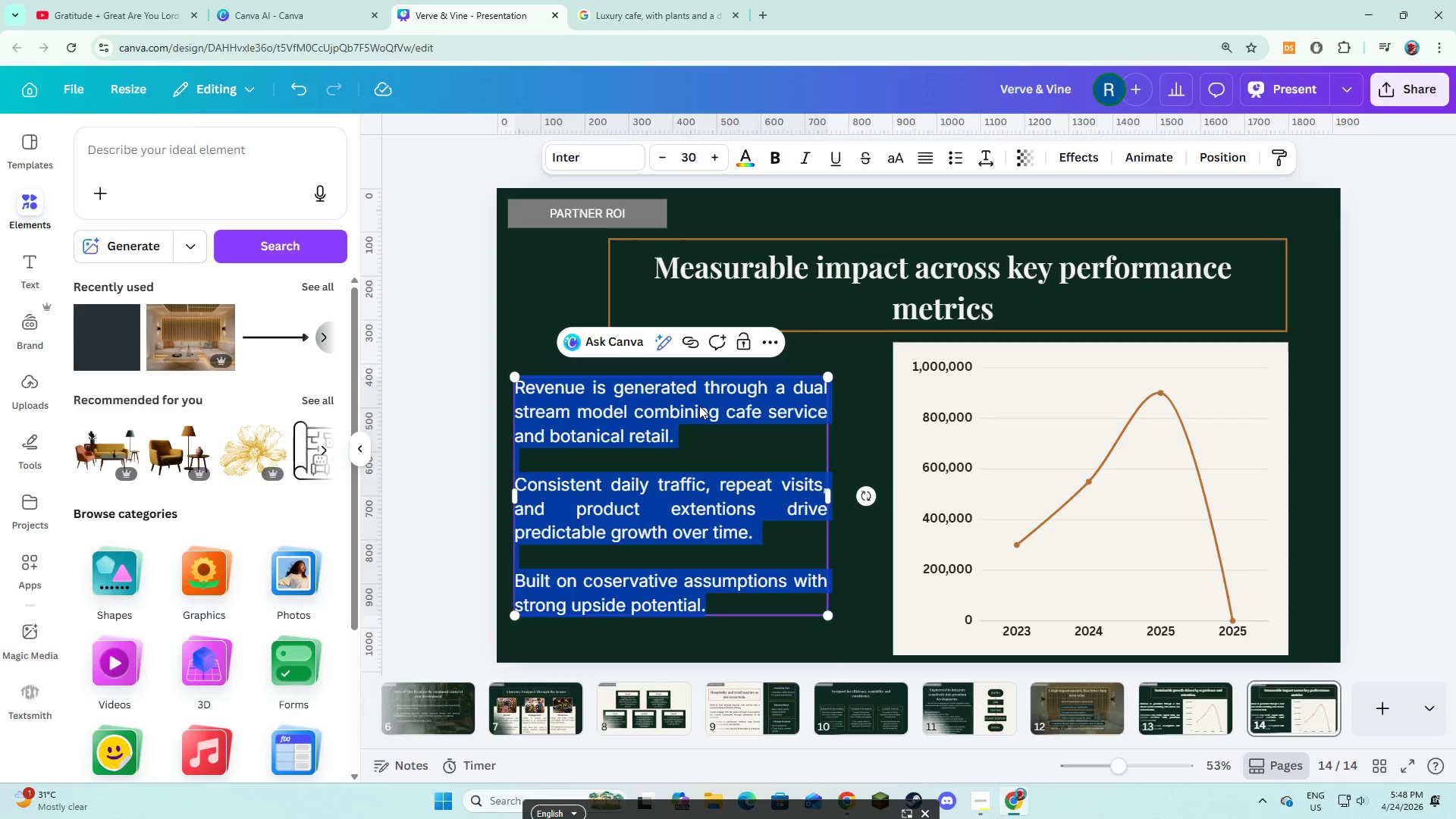 
key(Alt+Tab)